 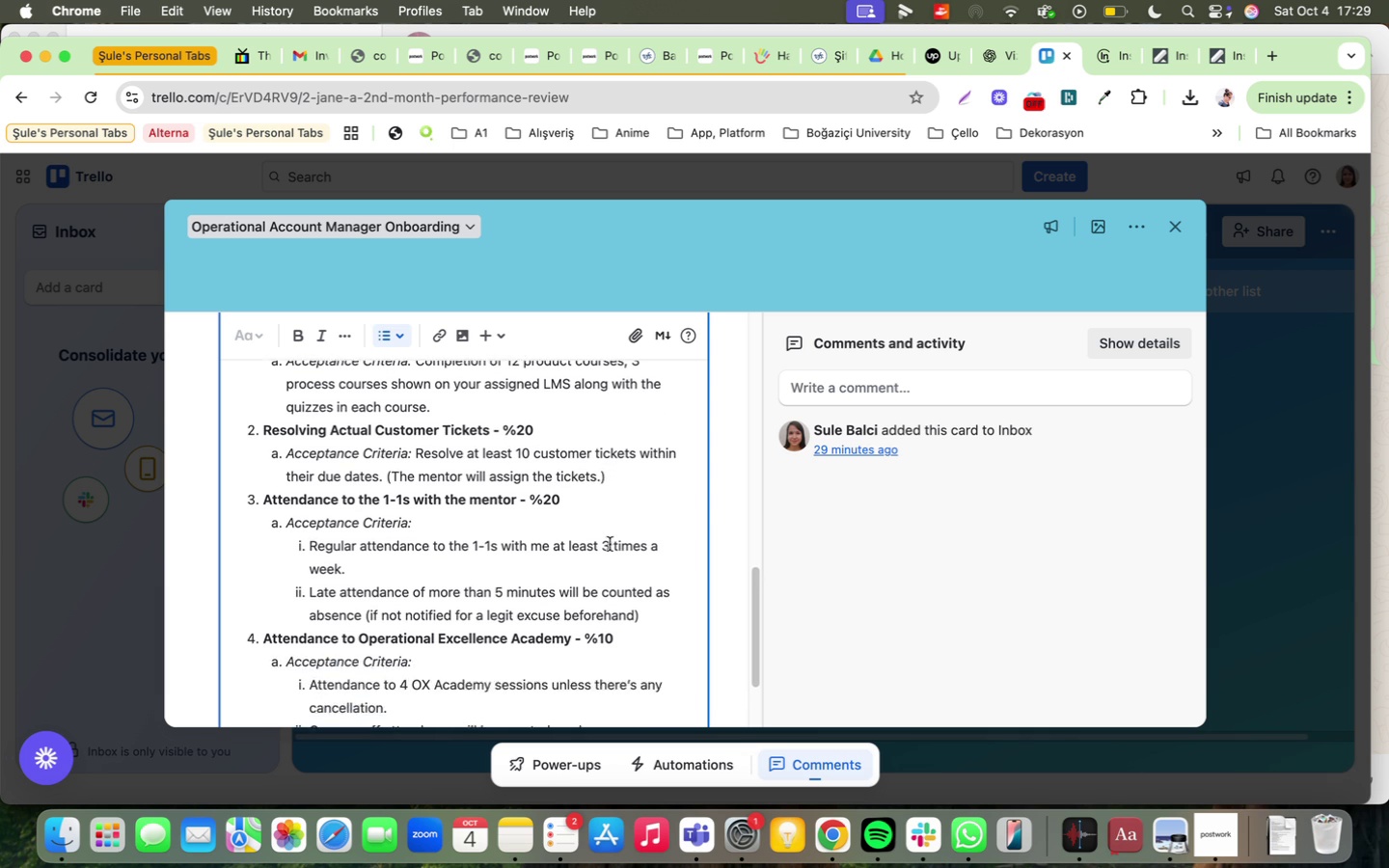 
scroll: coordinate [643, 644], scroll_direction: down, amount: 4.0
 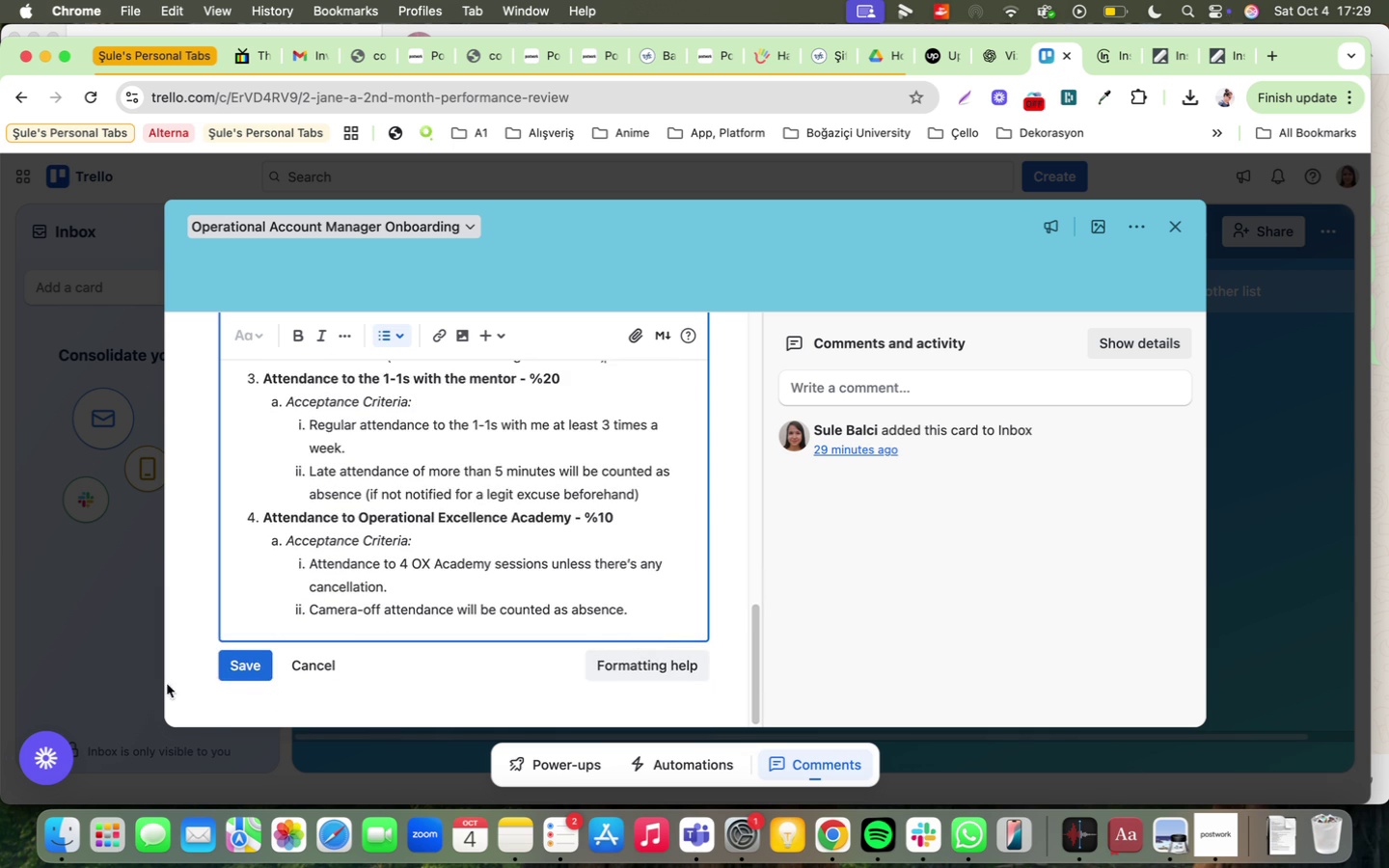 
left_click([248, 674])
 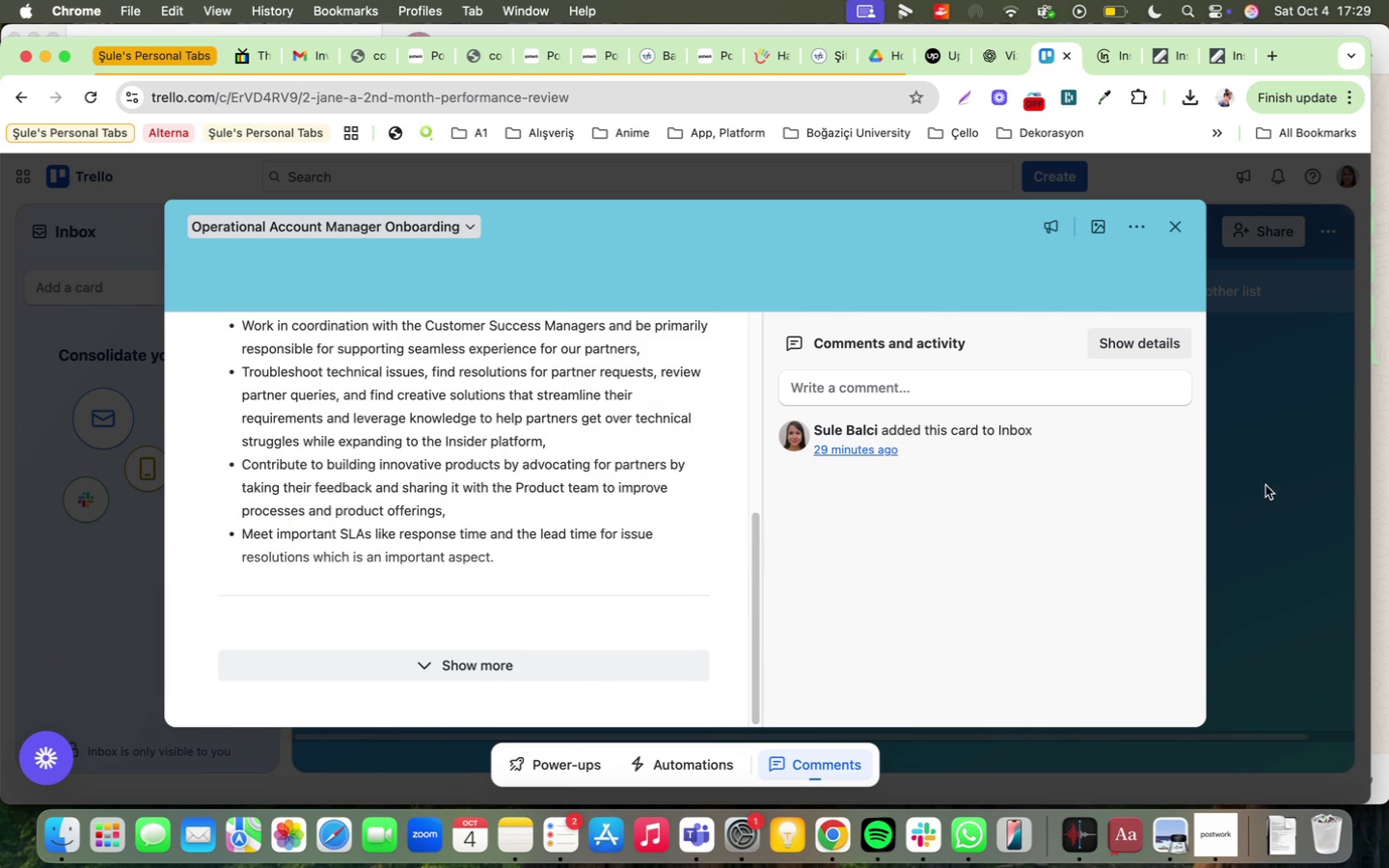 
left_click([1267, 490])
 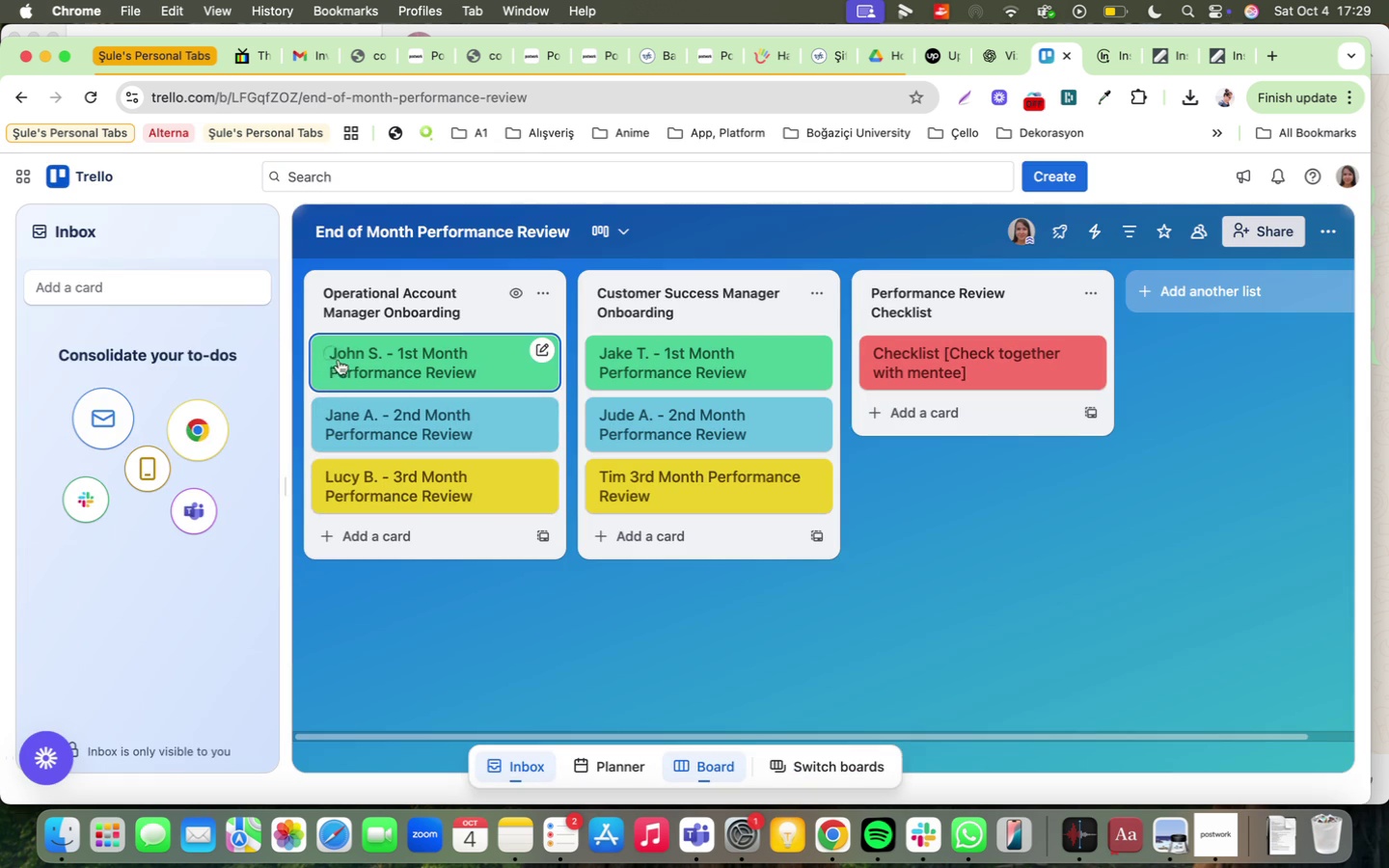 
double_click([339, 360])
 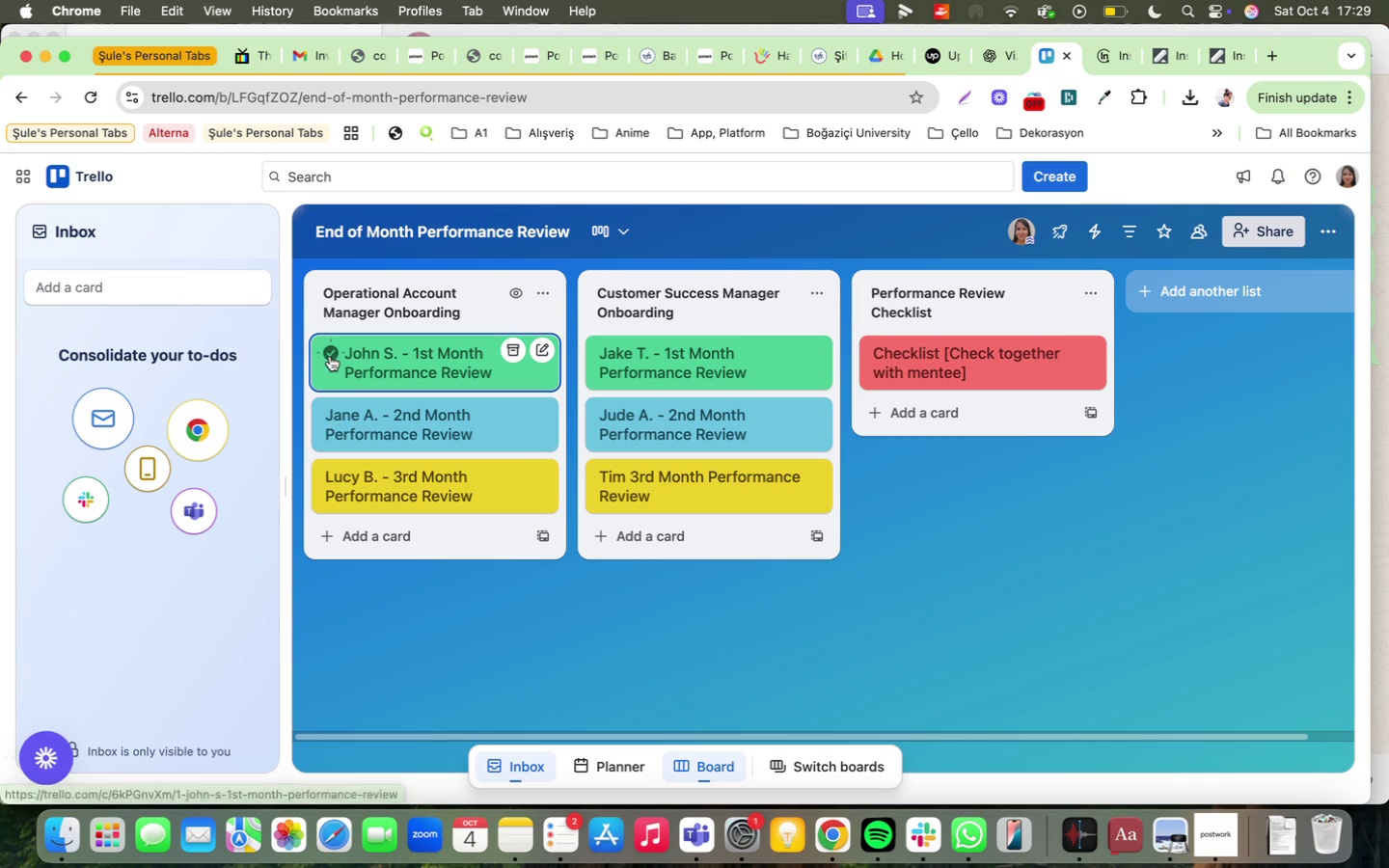 
left_click([330, 355])
 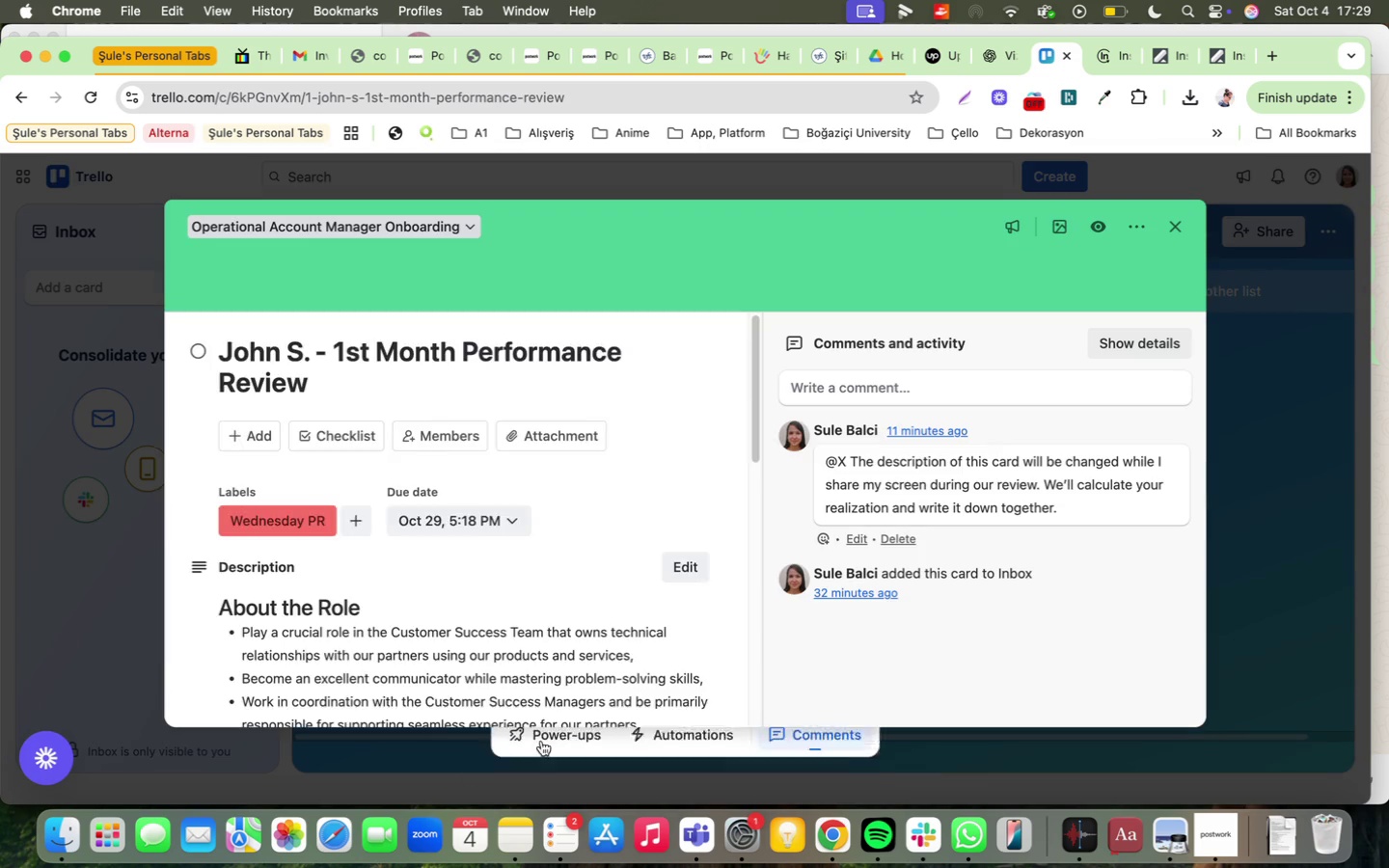 
scroll: coordinate [329, 574], scroll_direction: down, amount: 36.0